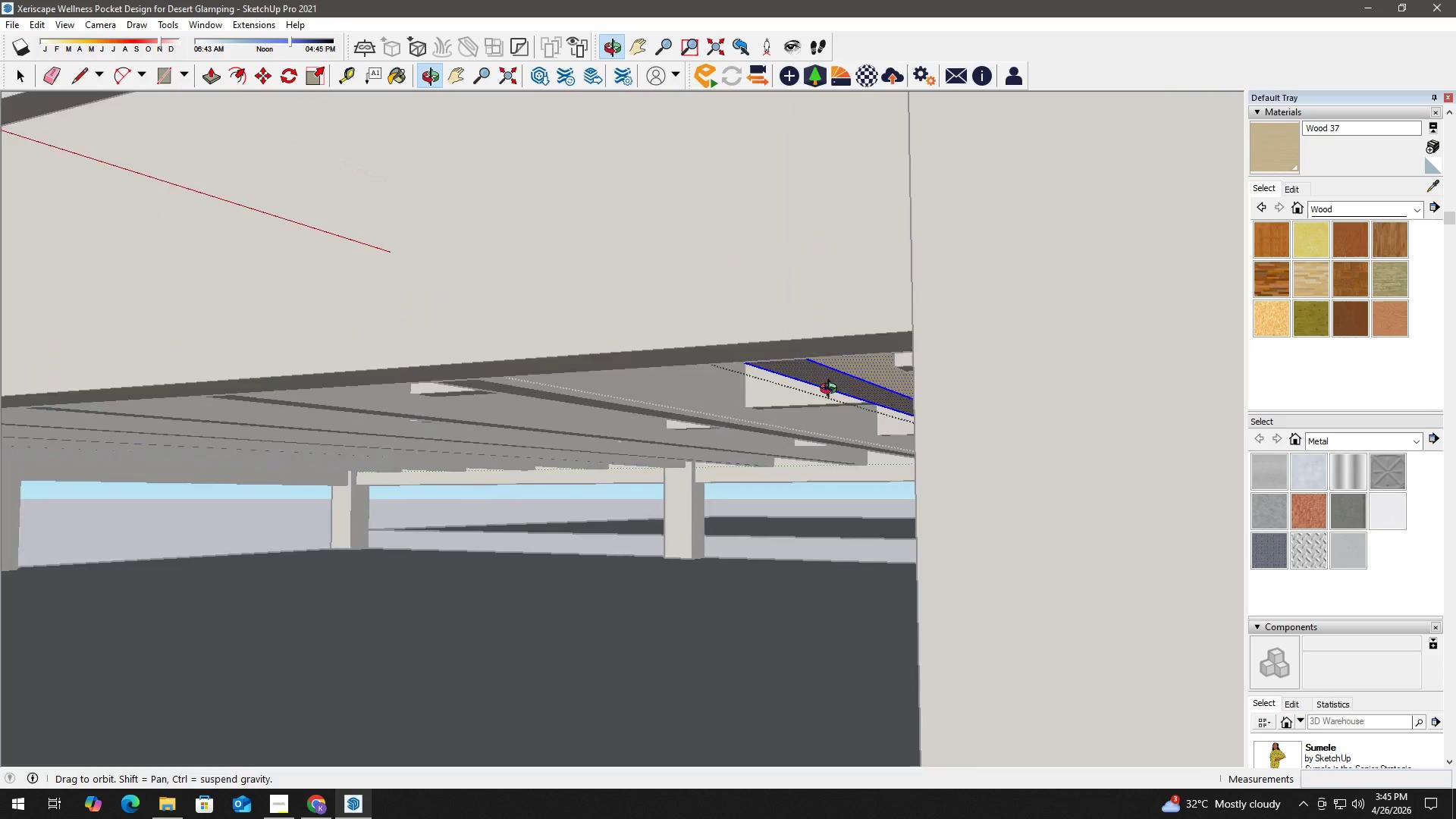 
scroll: coordinate [957, 502], scroll_direction: up, amount: 4.0
 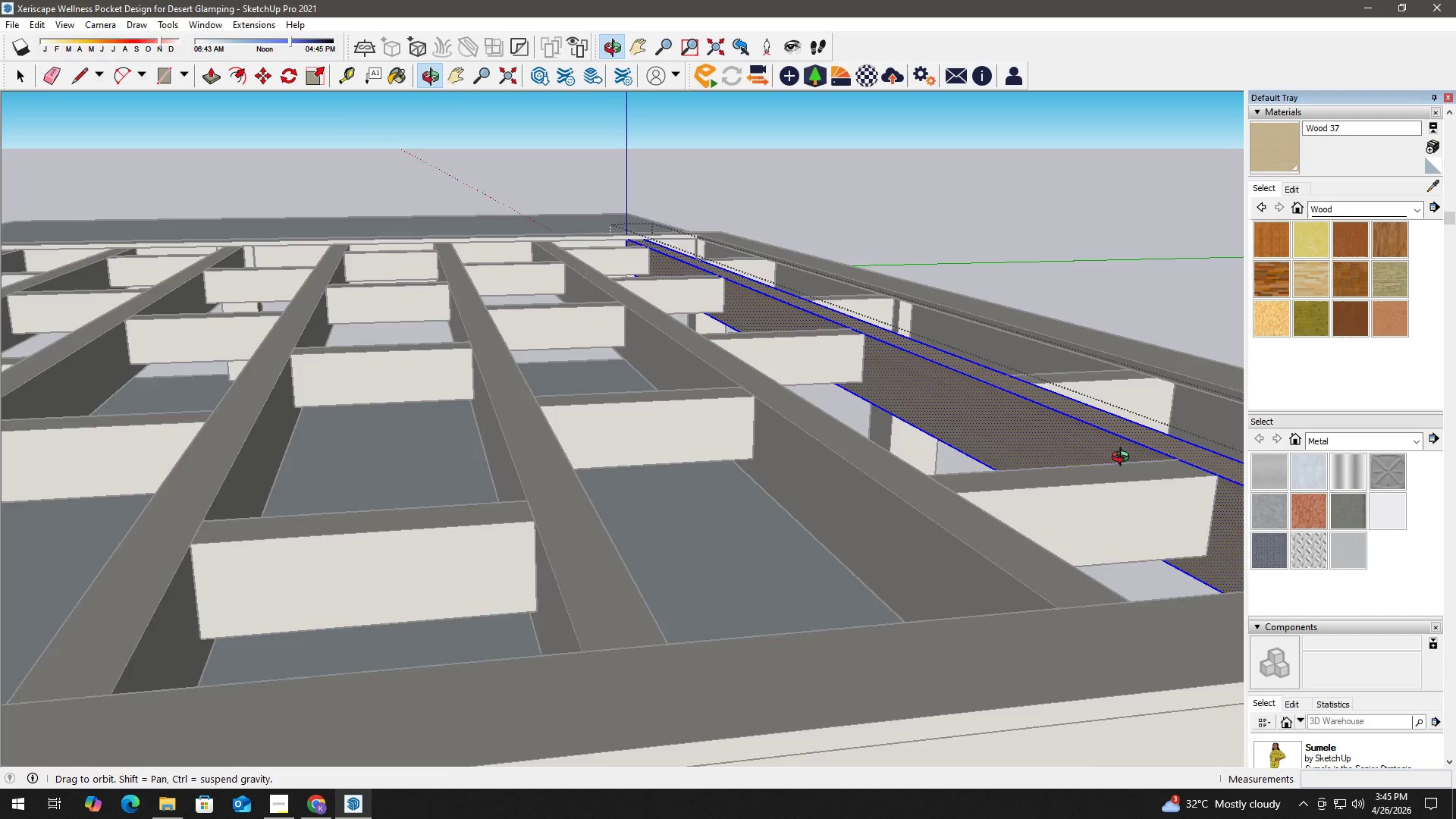 
key(Space)
 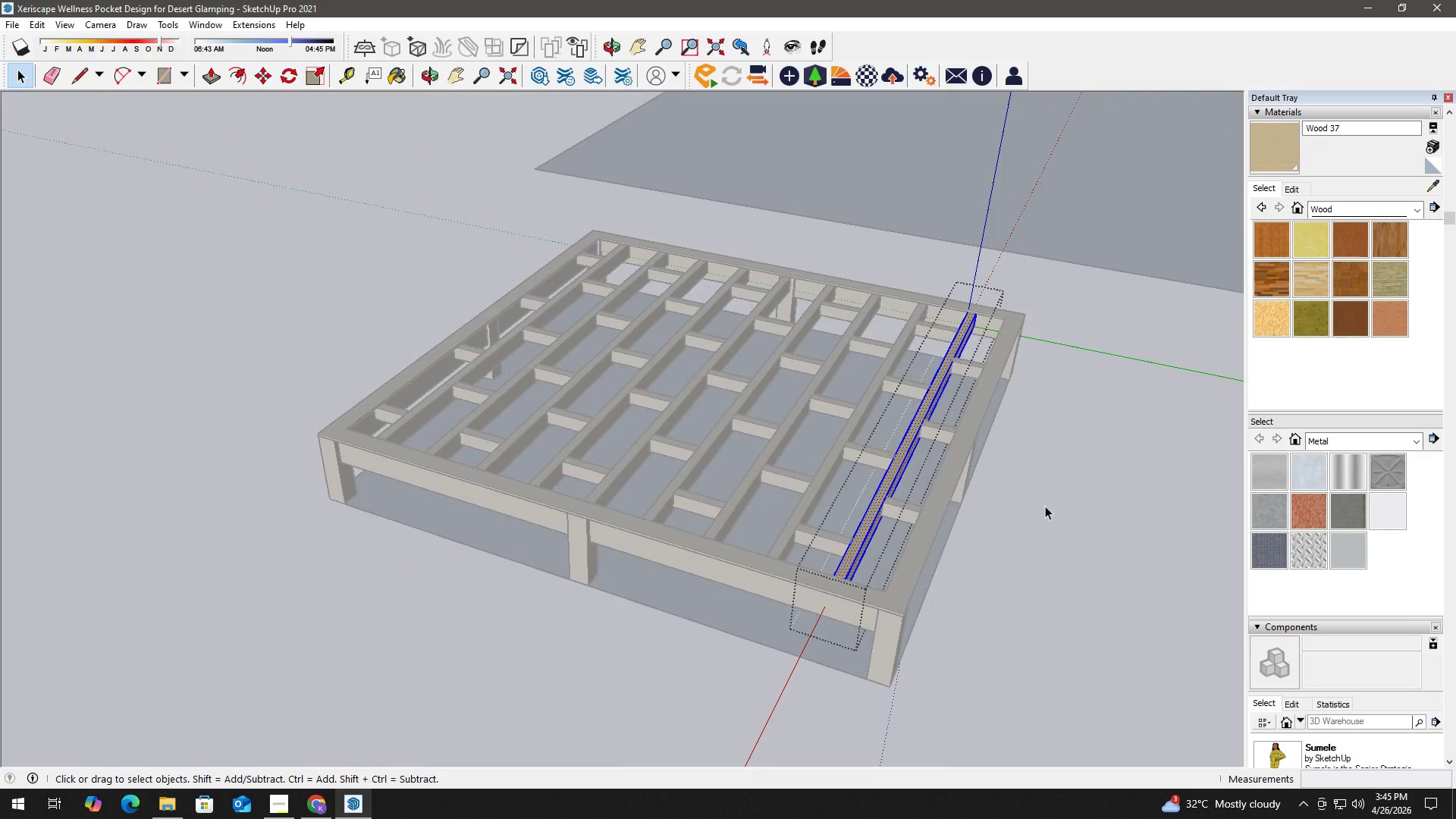 
left_click([1068, 505])
 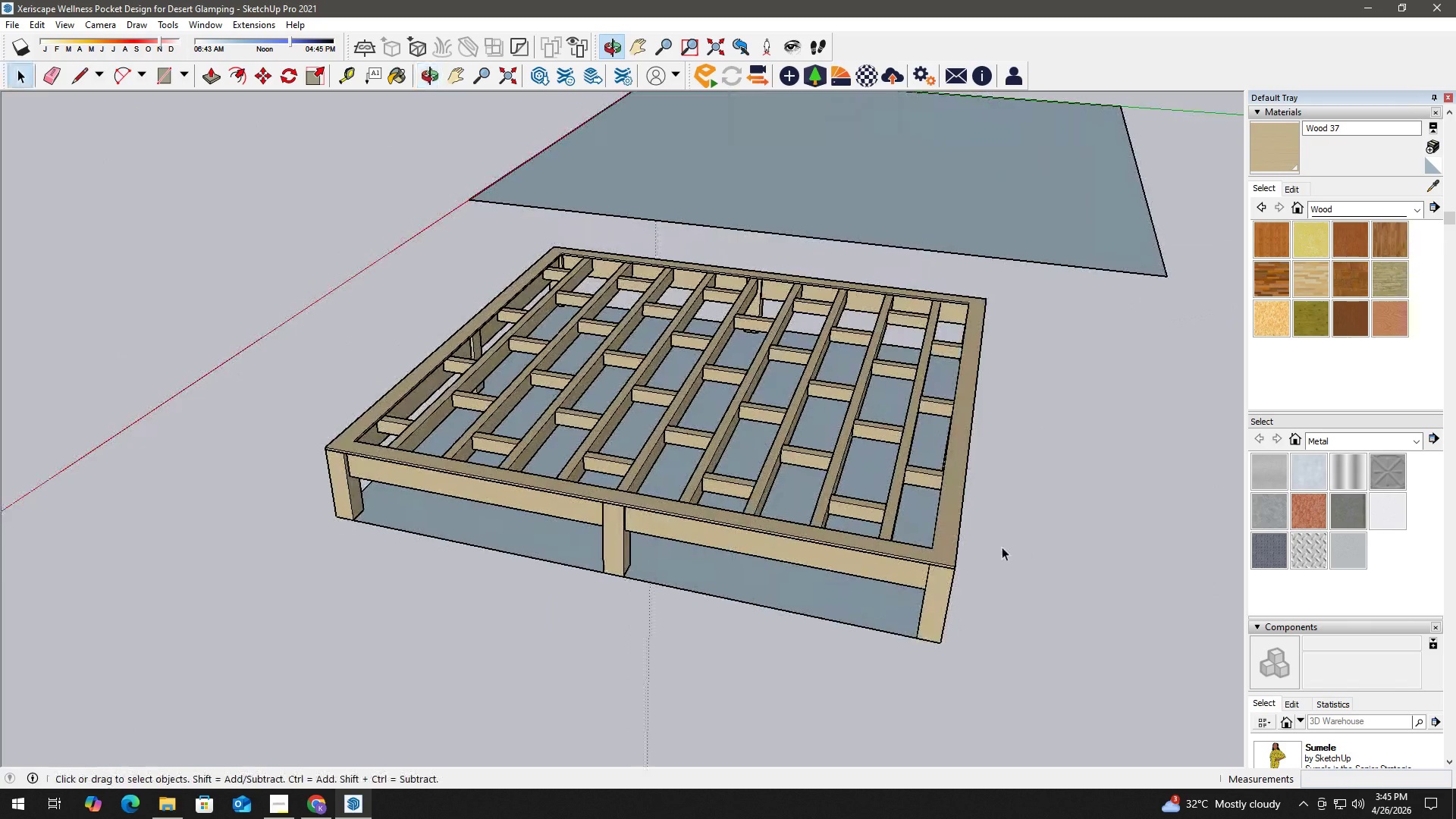 
scroll: coordinate [1436, 661], scroll_direction: down, amount: 17.0
 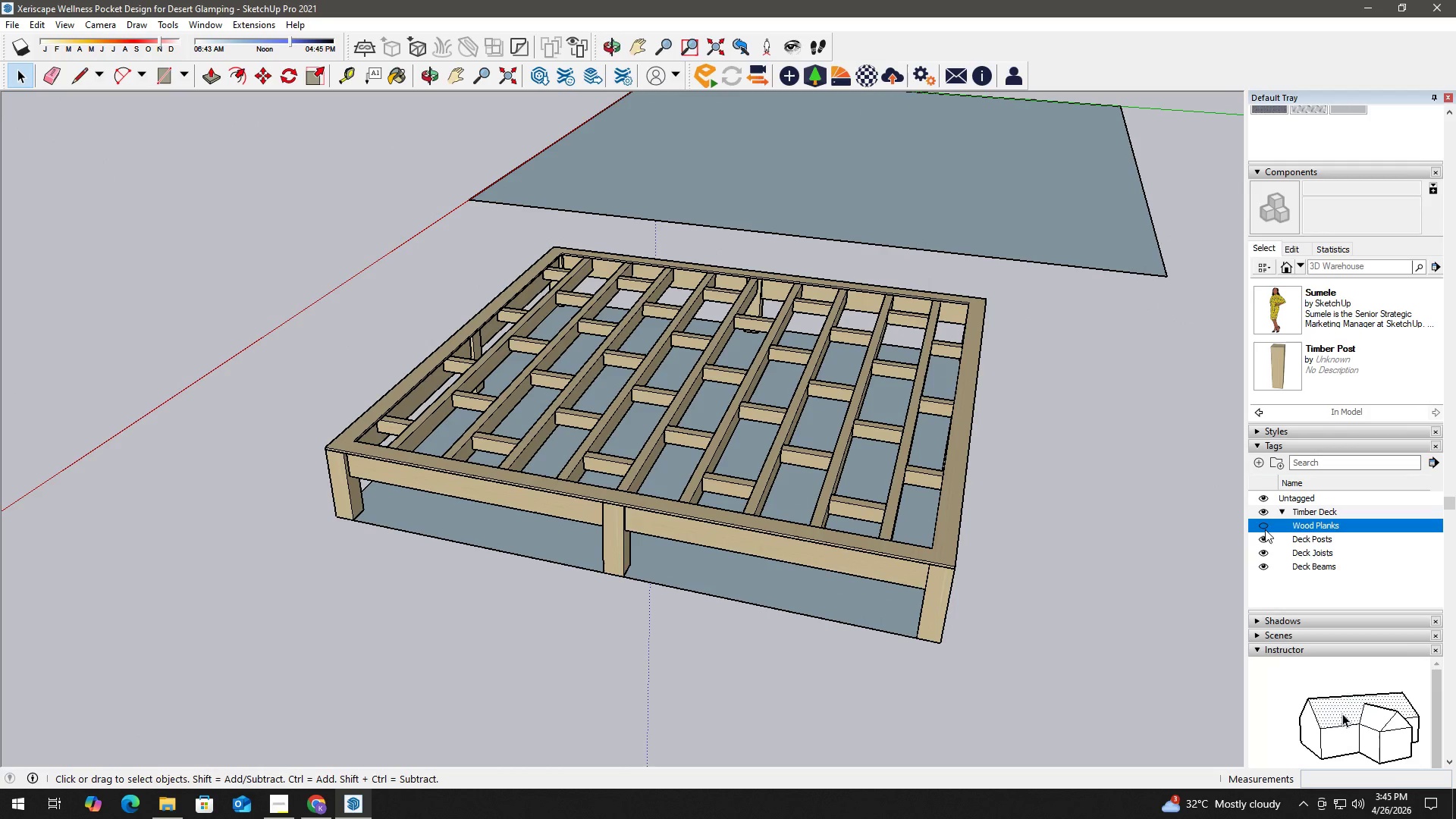 
left_click([1261, 526])
 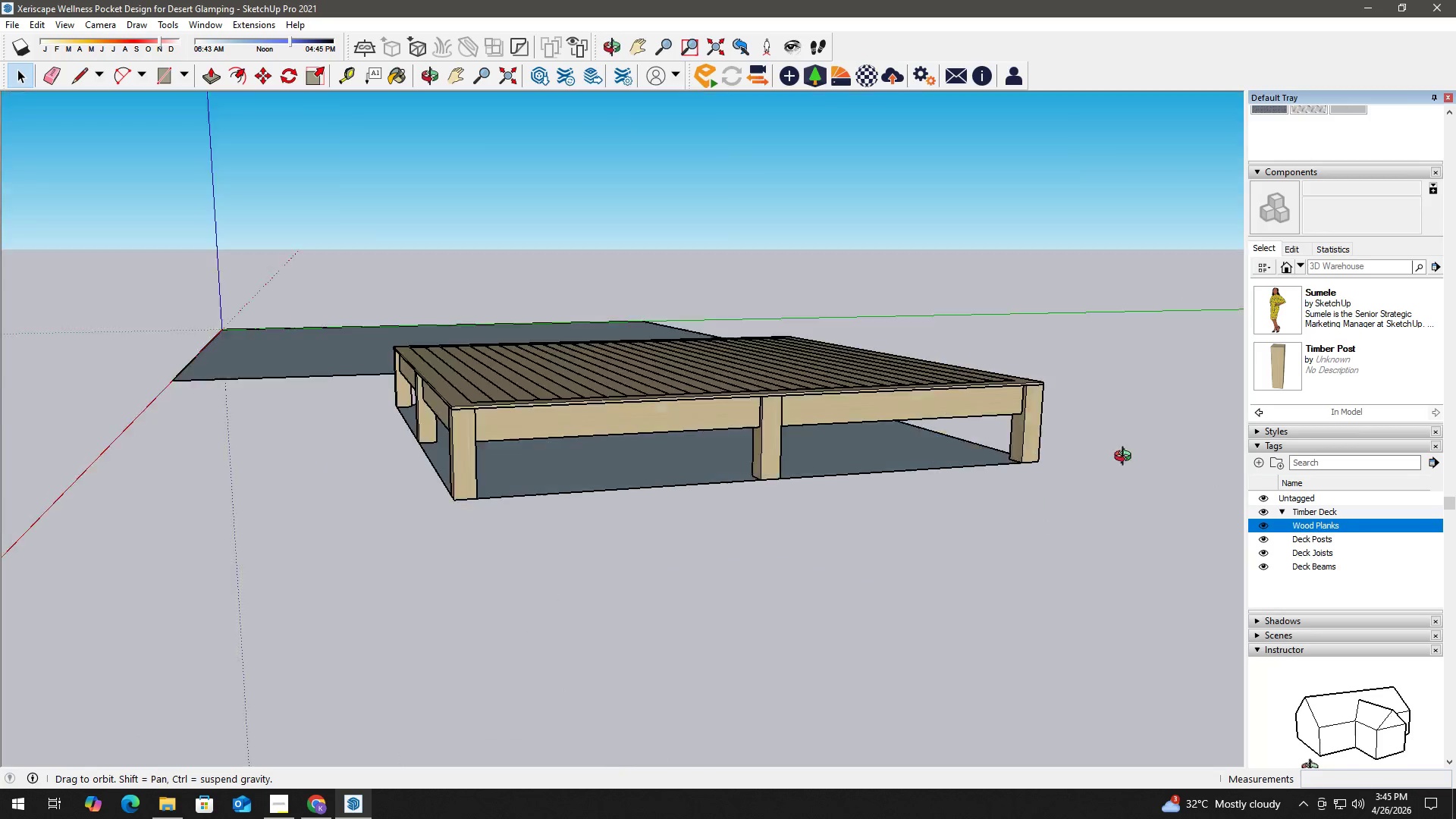 
scroll: coordinate [987, 410], scroll_direction: down, amount: 2.0
 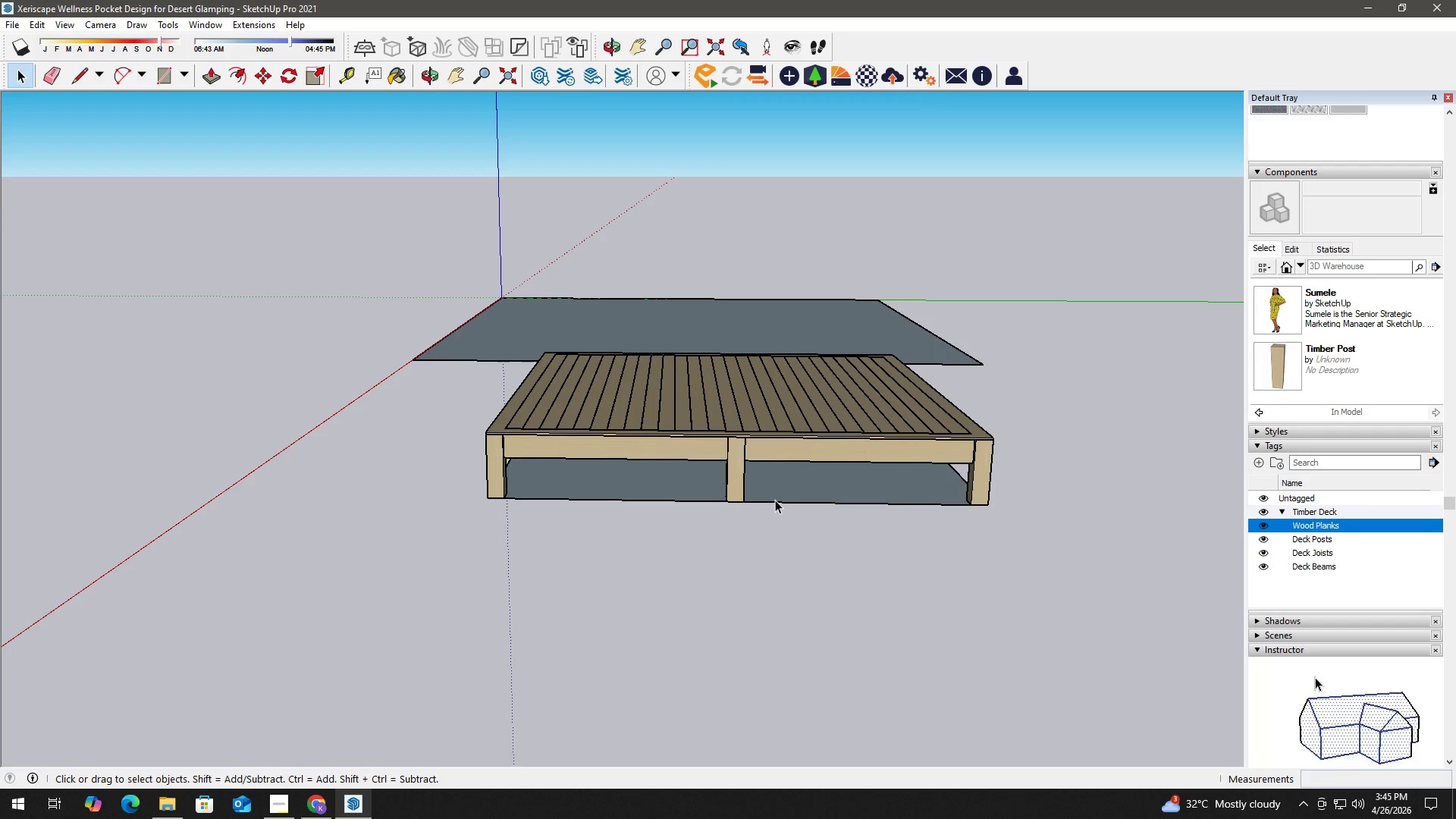 
wait(9.28)
 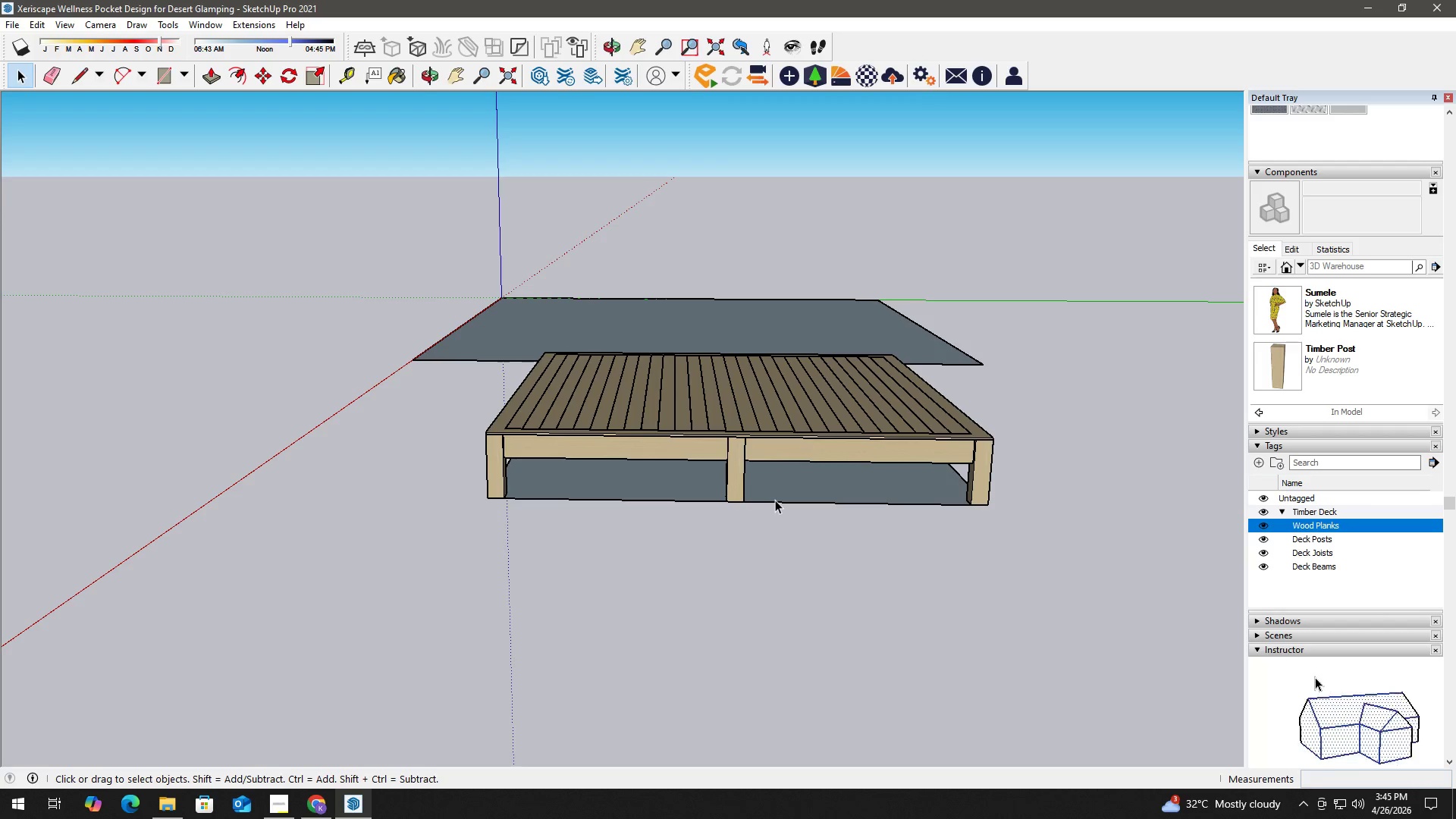 
left_click([866, 499])
 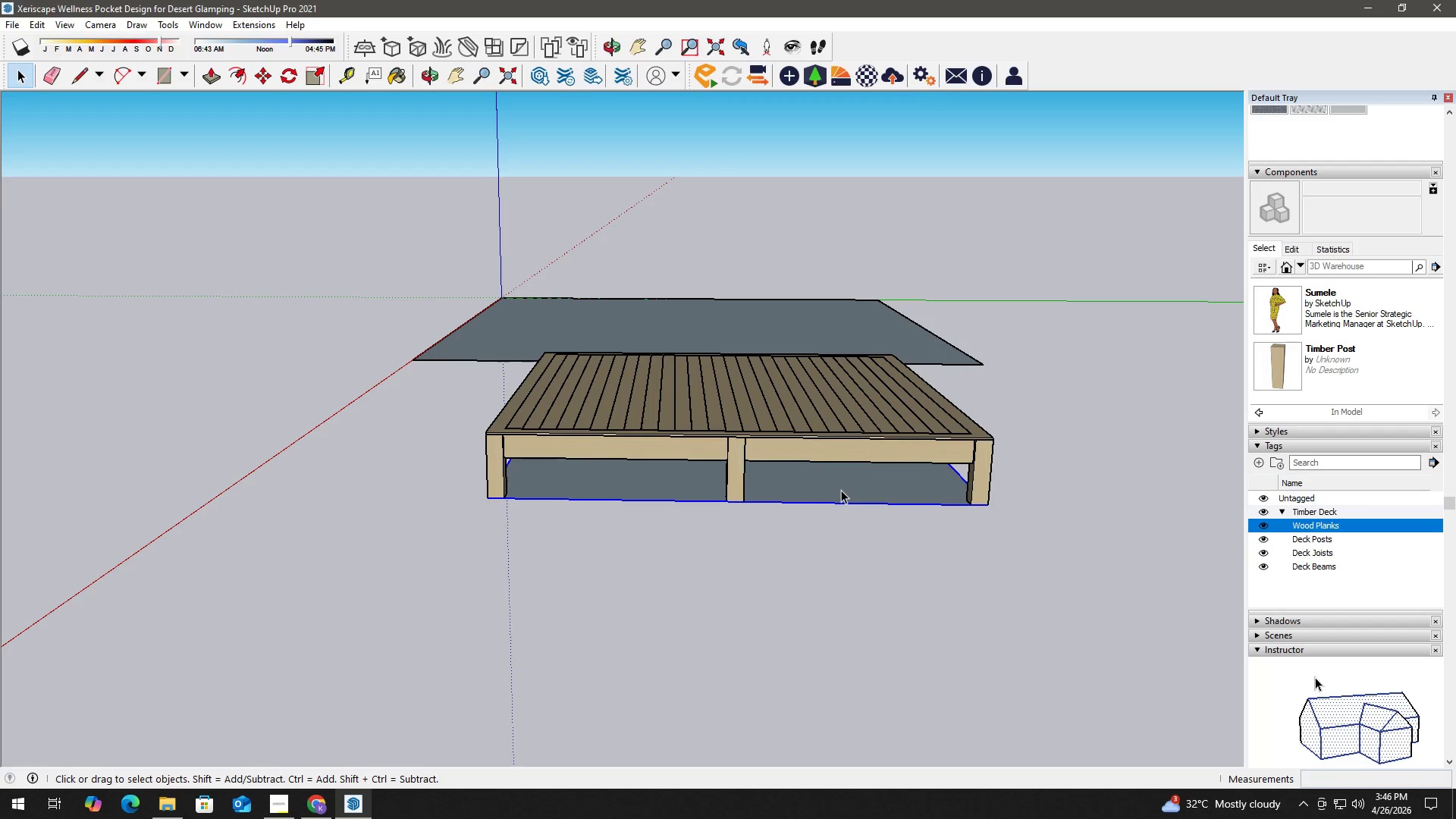 
key(Delete)
 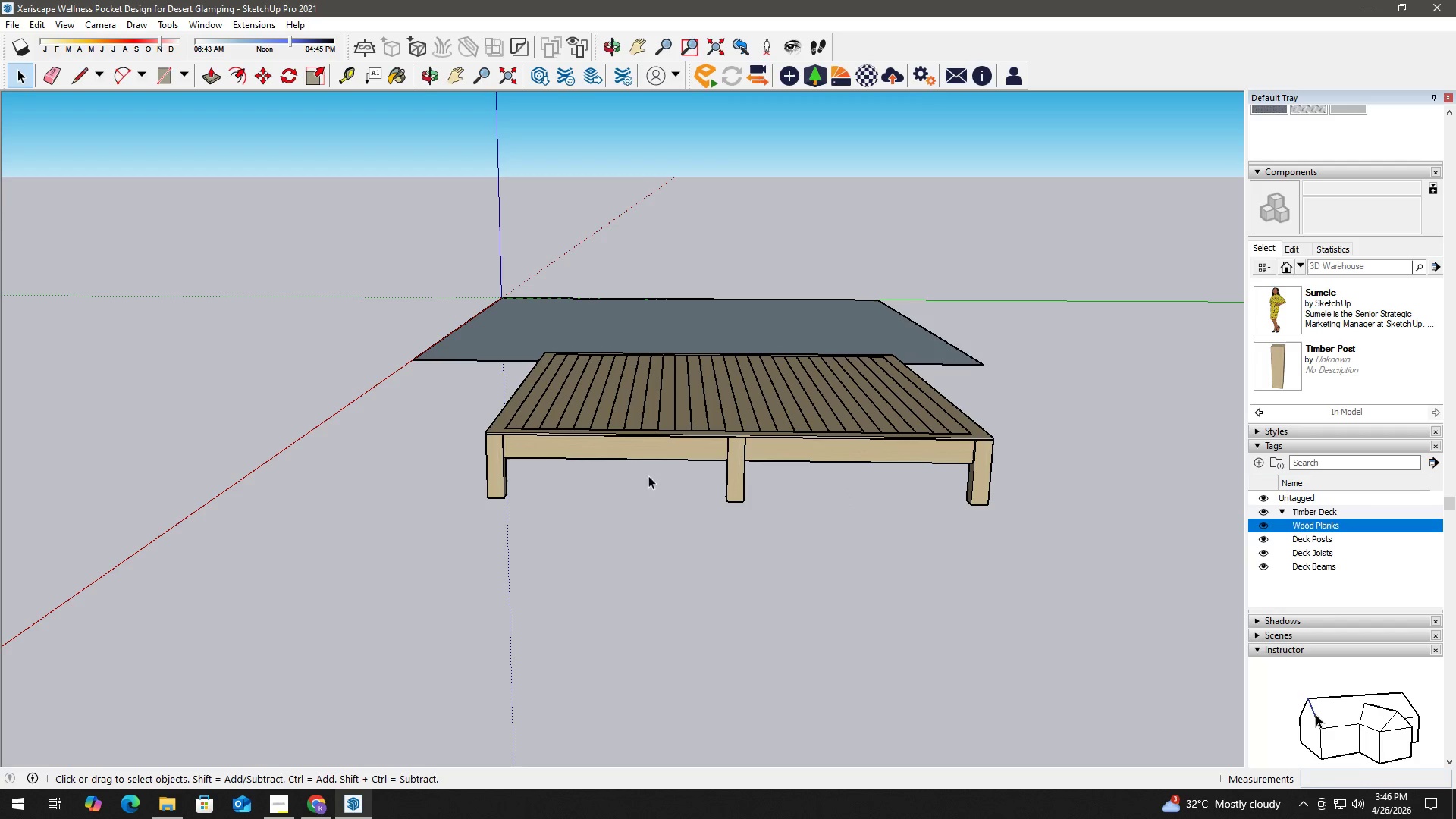 
left_click([720, 439])
 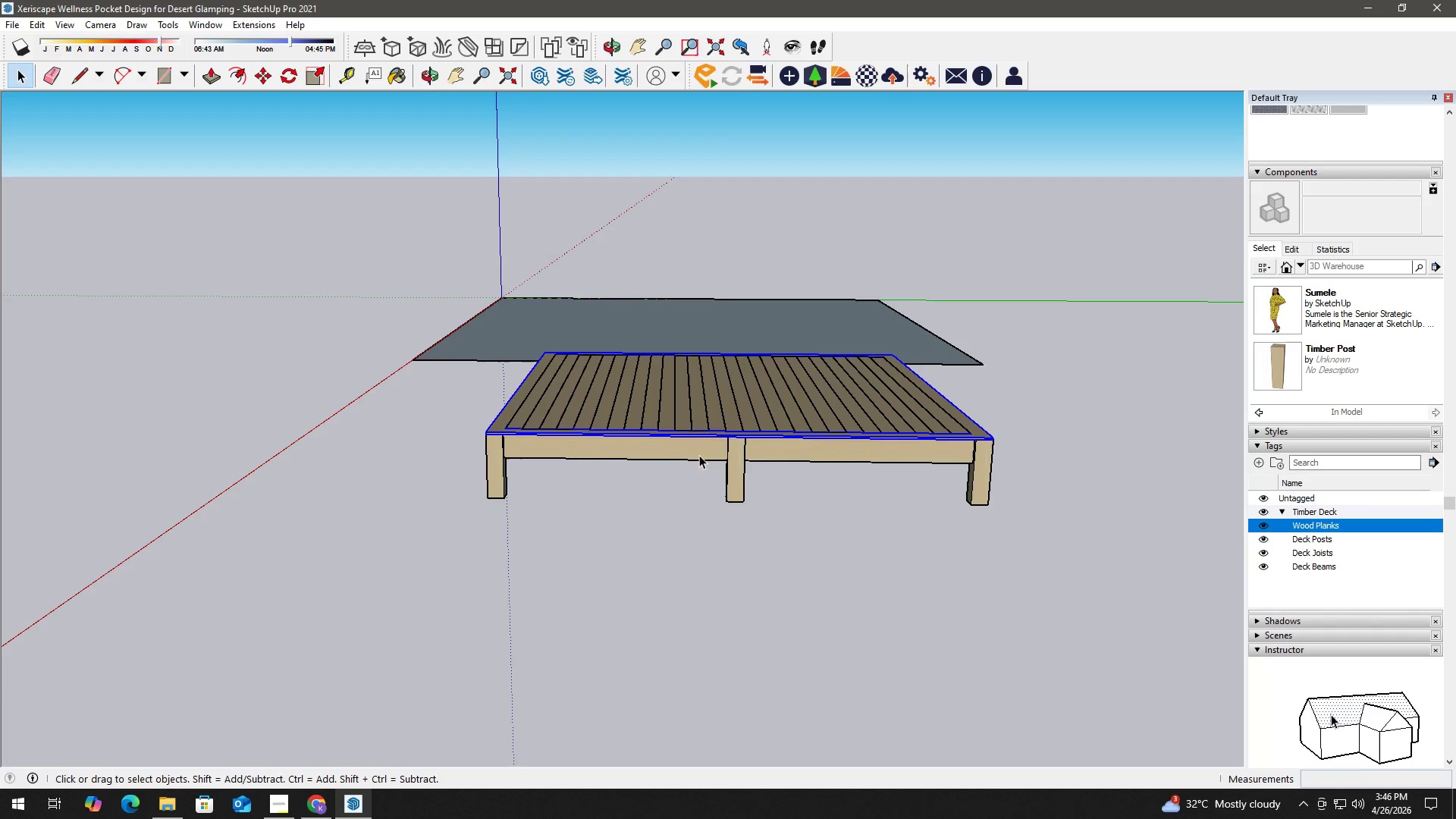 
scroll: coordinate [721, 503], scroll_direction: down, amount: 6.0
 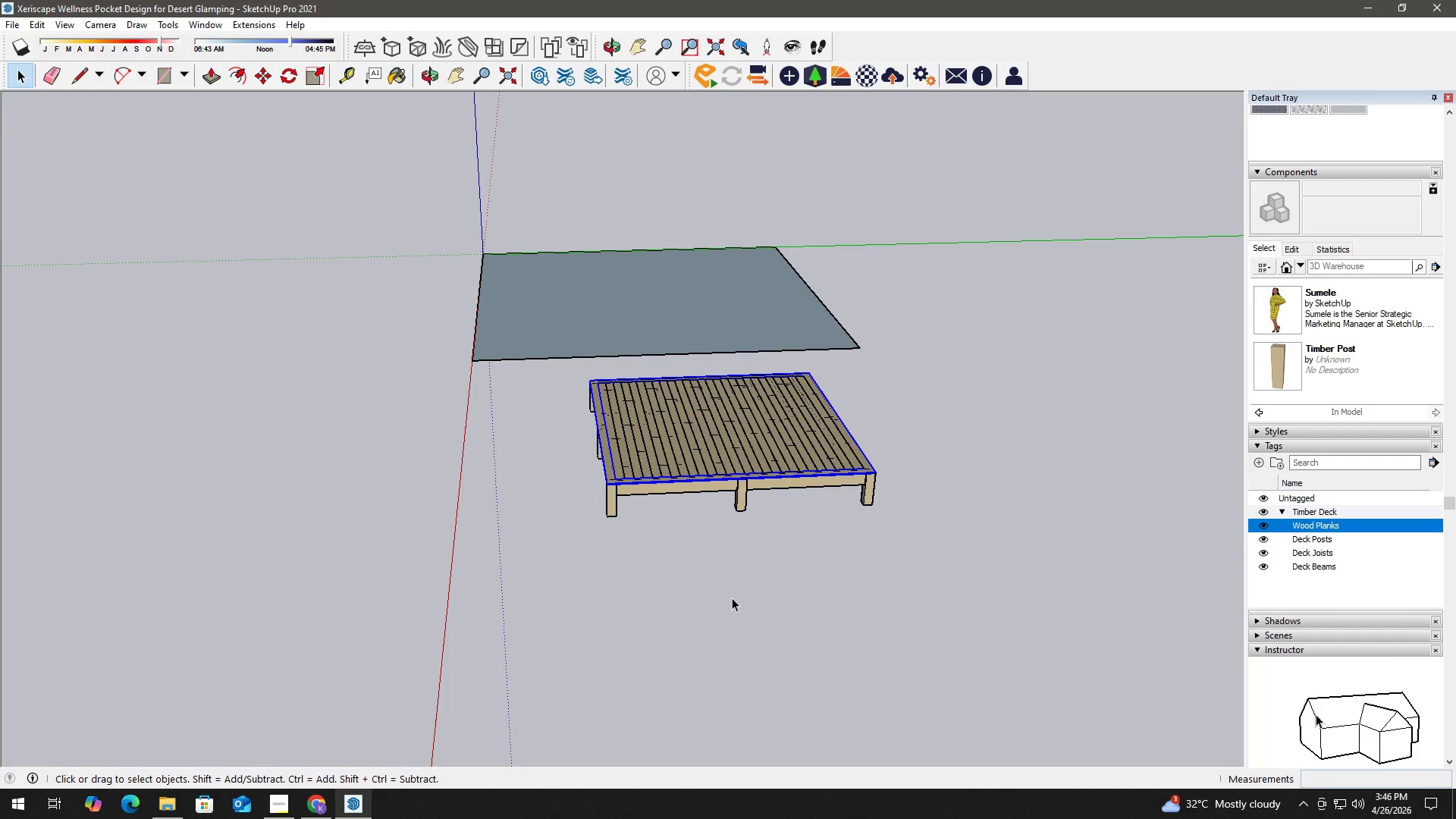 
wait(24.01)
 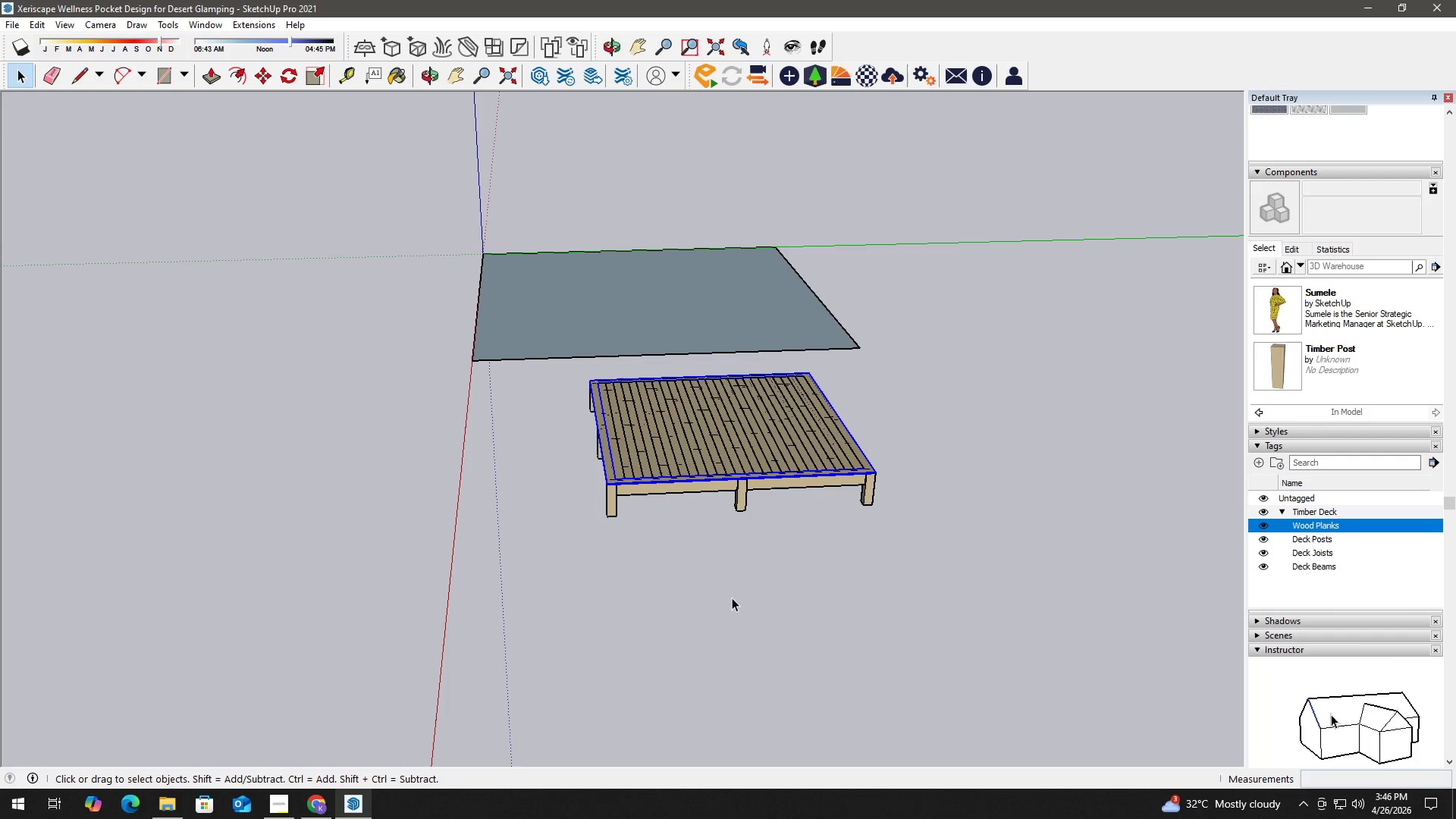 
key(T)
 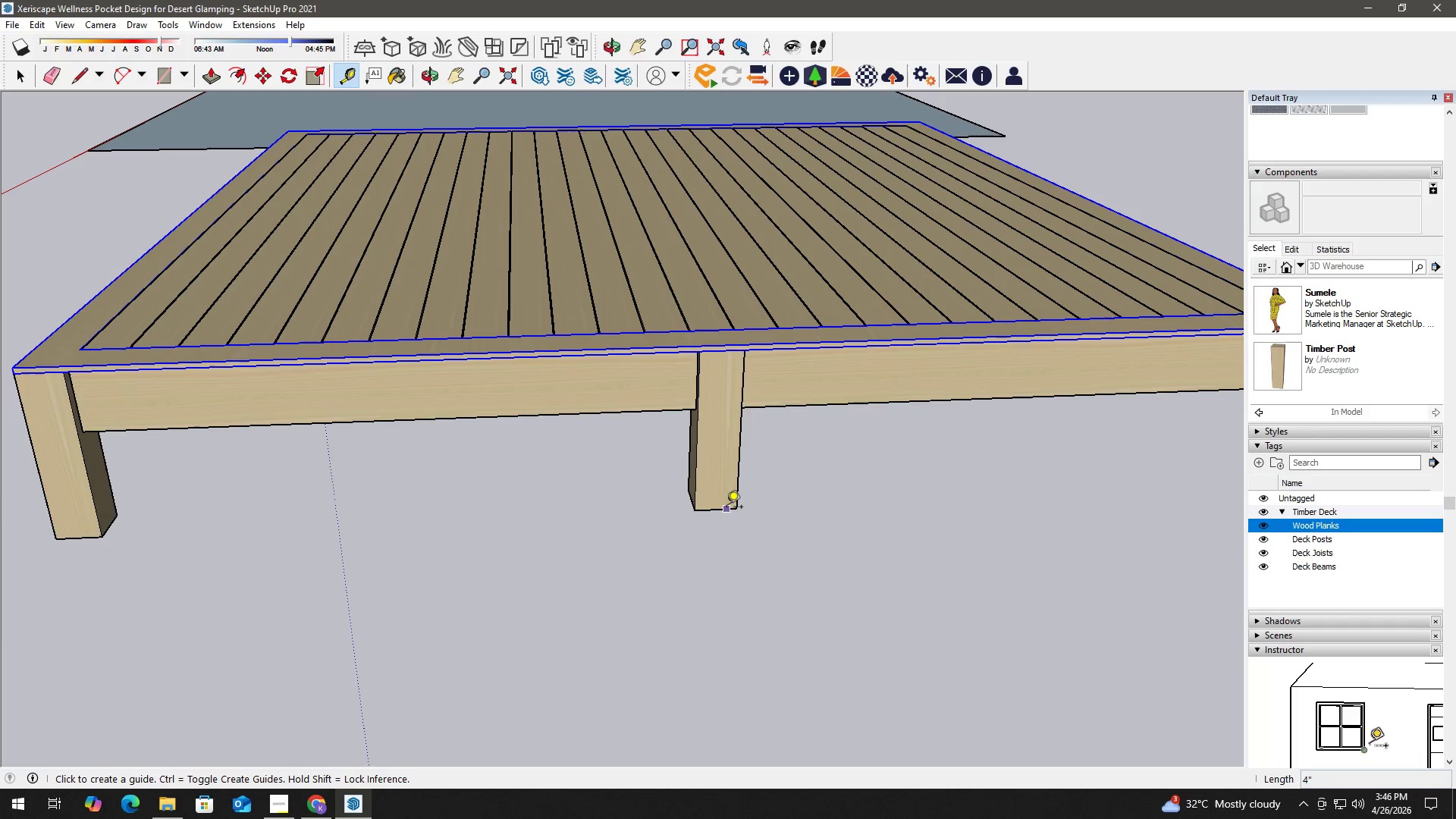 
scroll: coordinate [726, 504], scroll_direction: up, amount: 15.0
 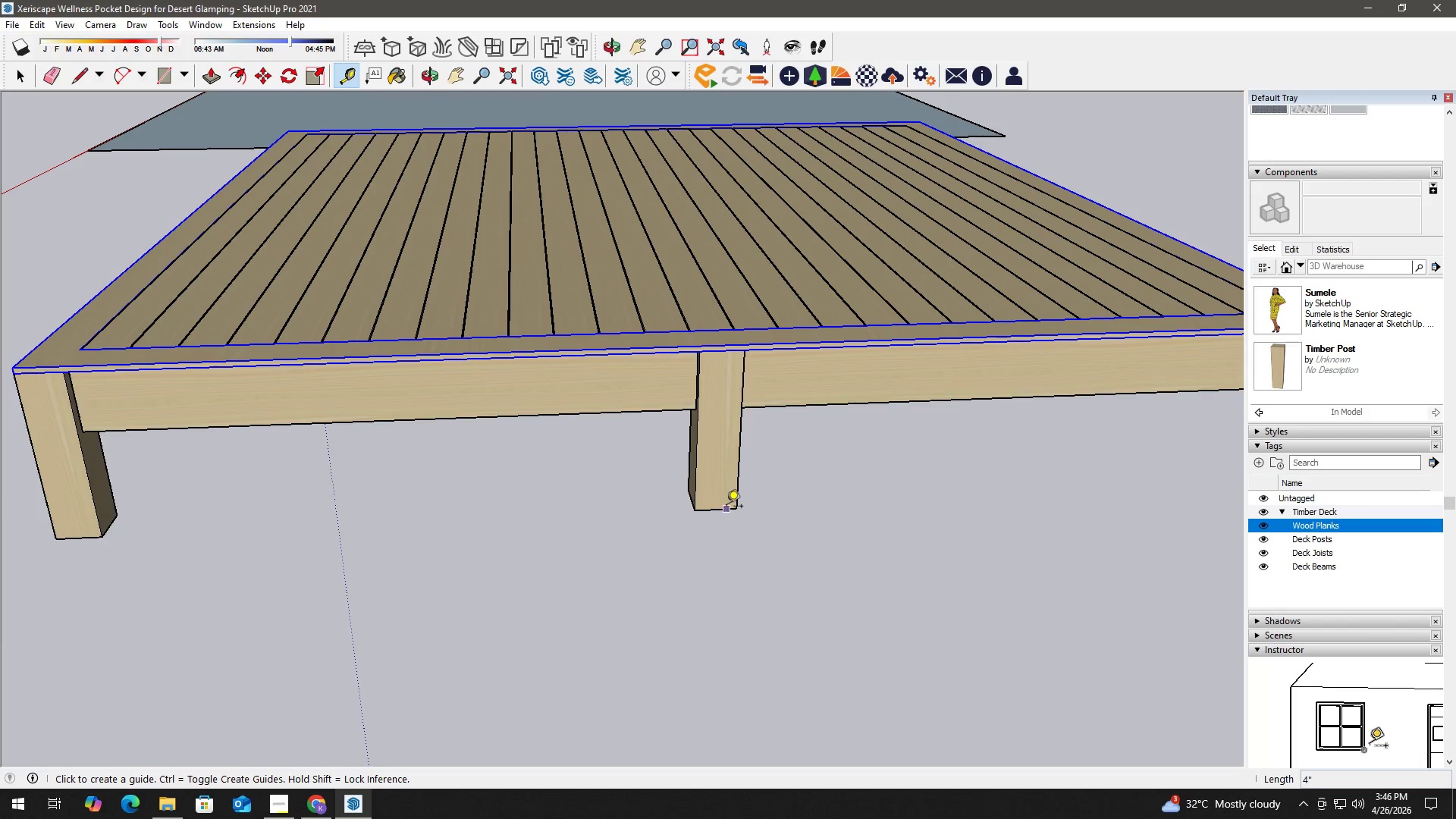 
left_click_drag(start_coordinate=[726, 508], to_coordinate=[727, 504])
 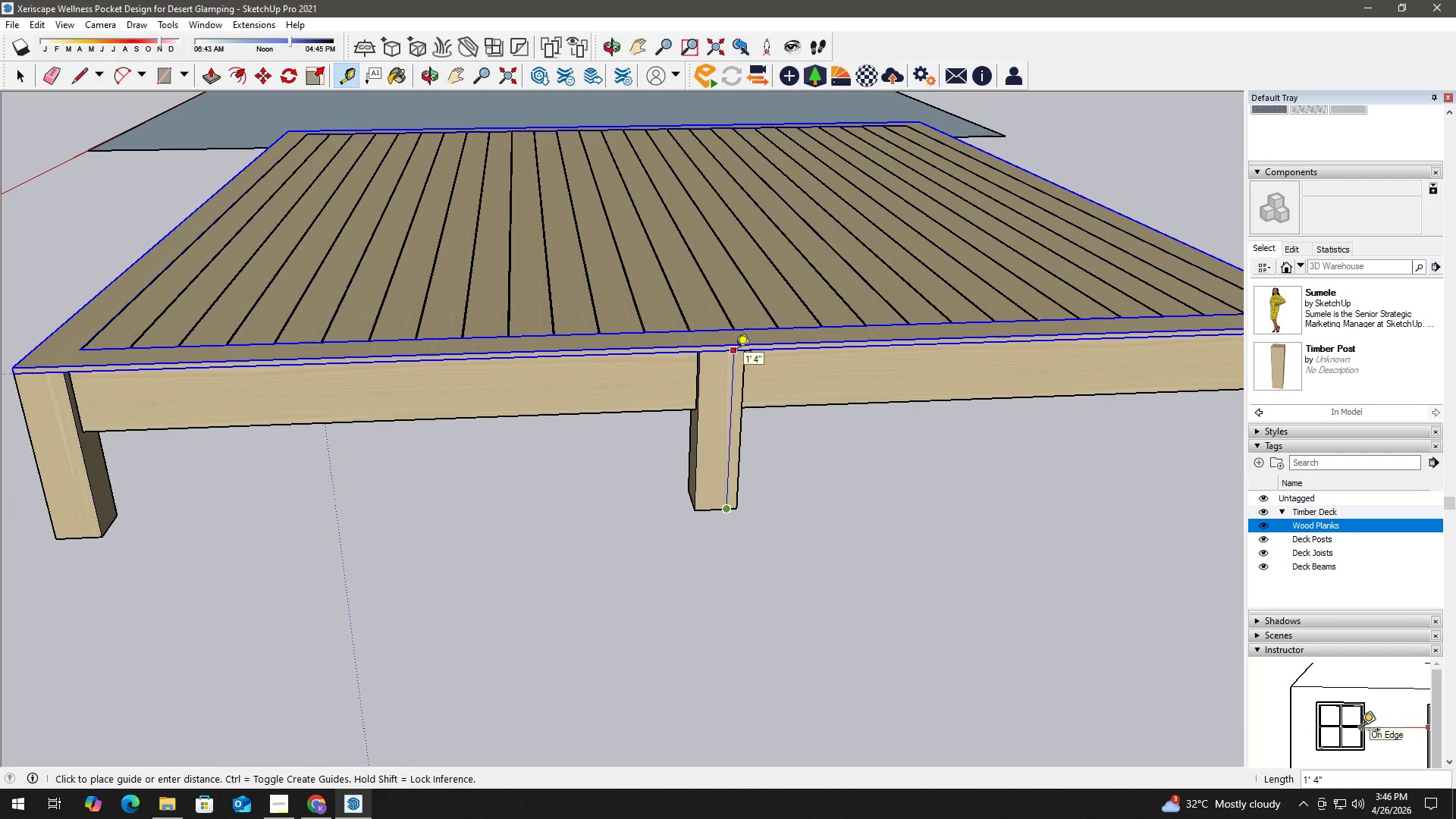 
wait(6.95)
 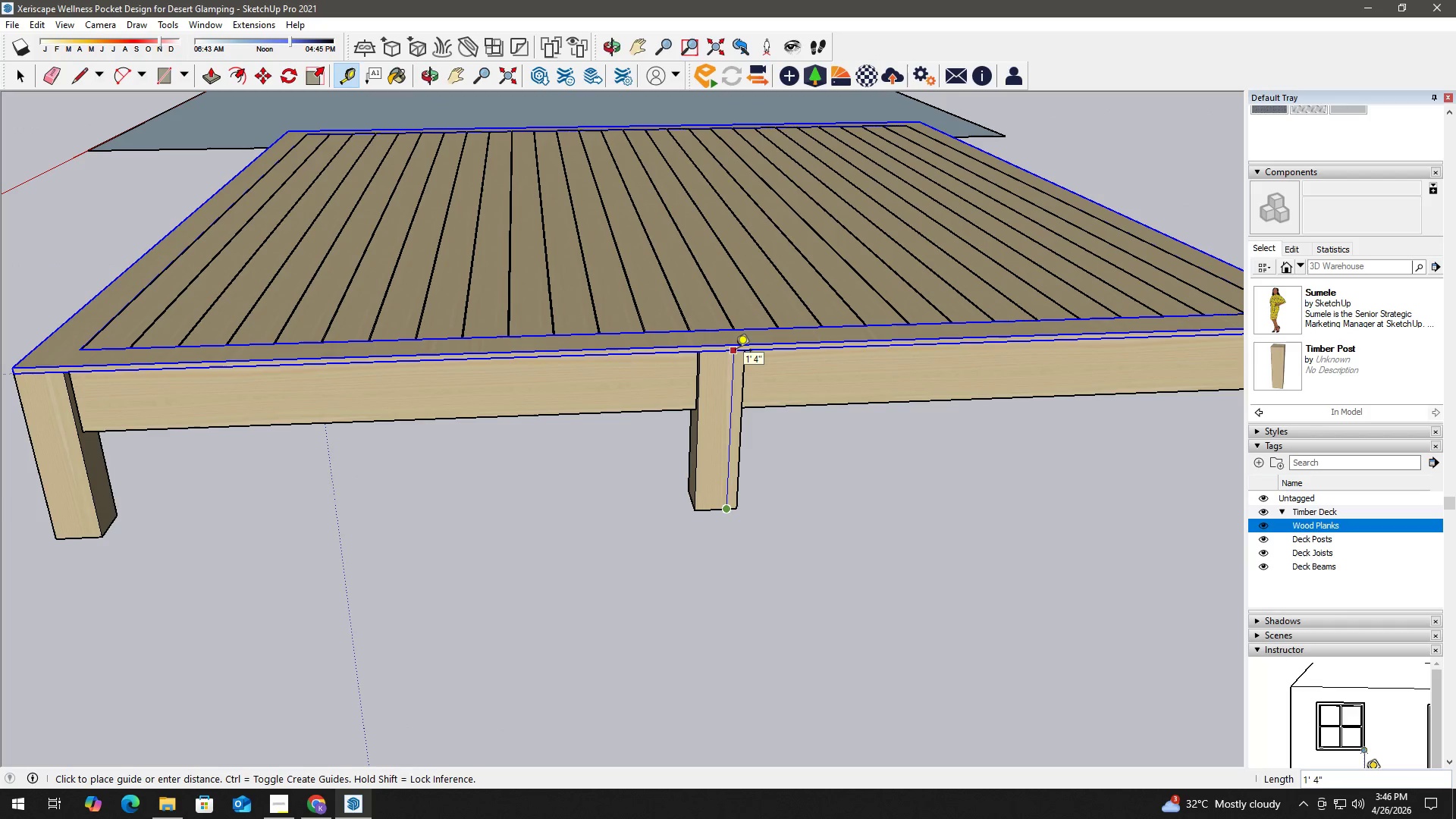 
key(Numpad8)
 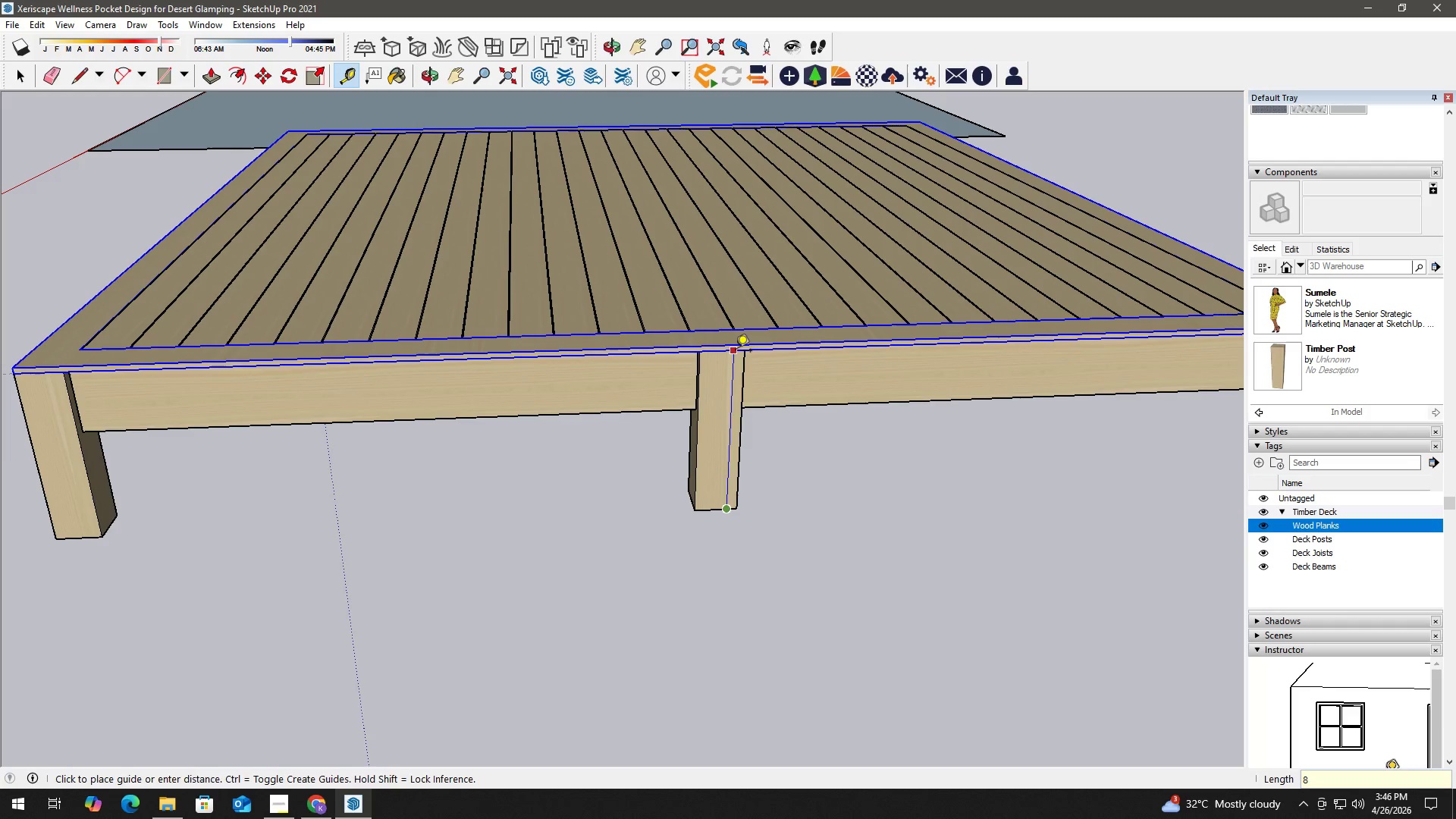 
key(NumpadEnter)
 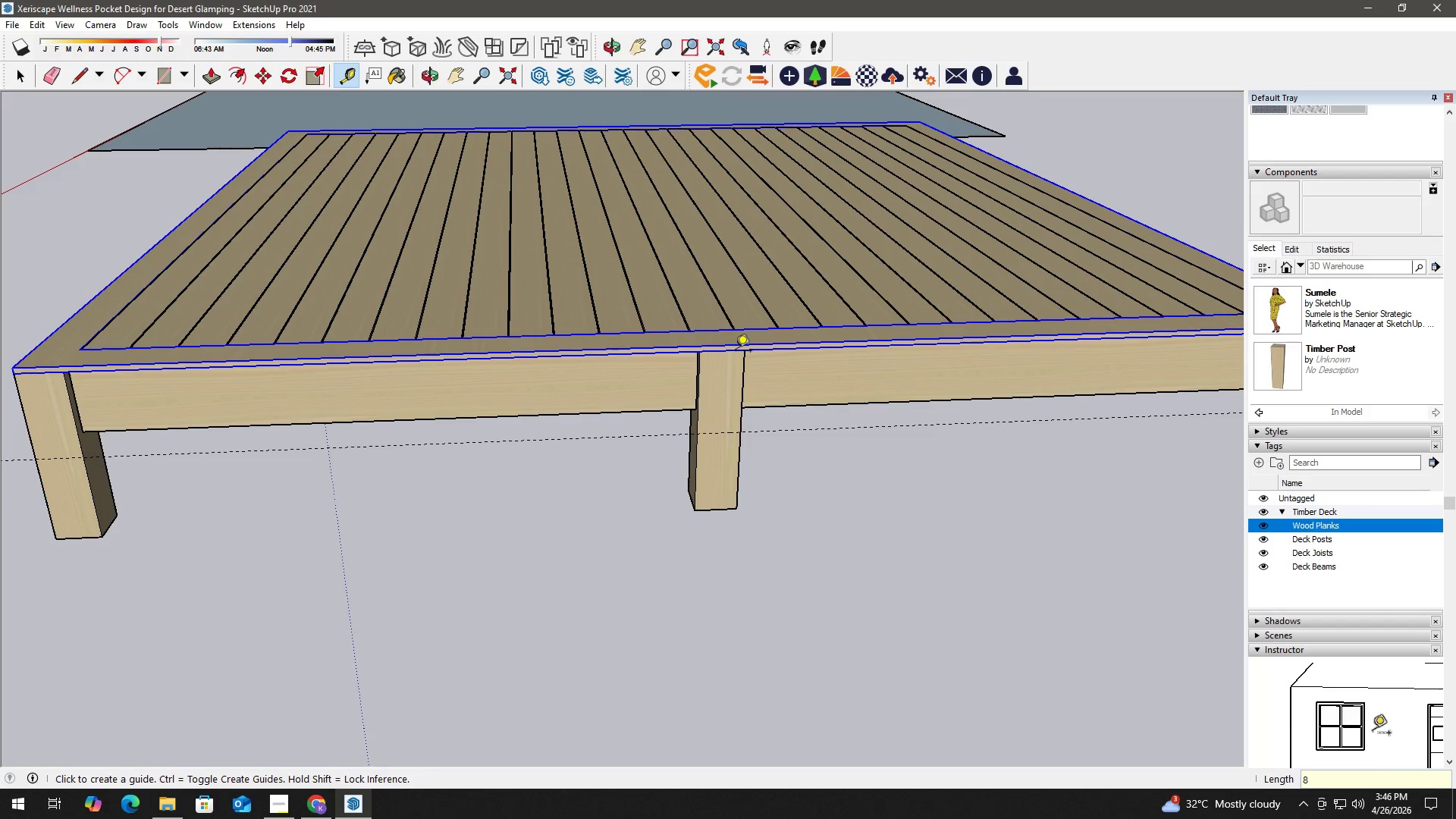 
key(Space)
 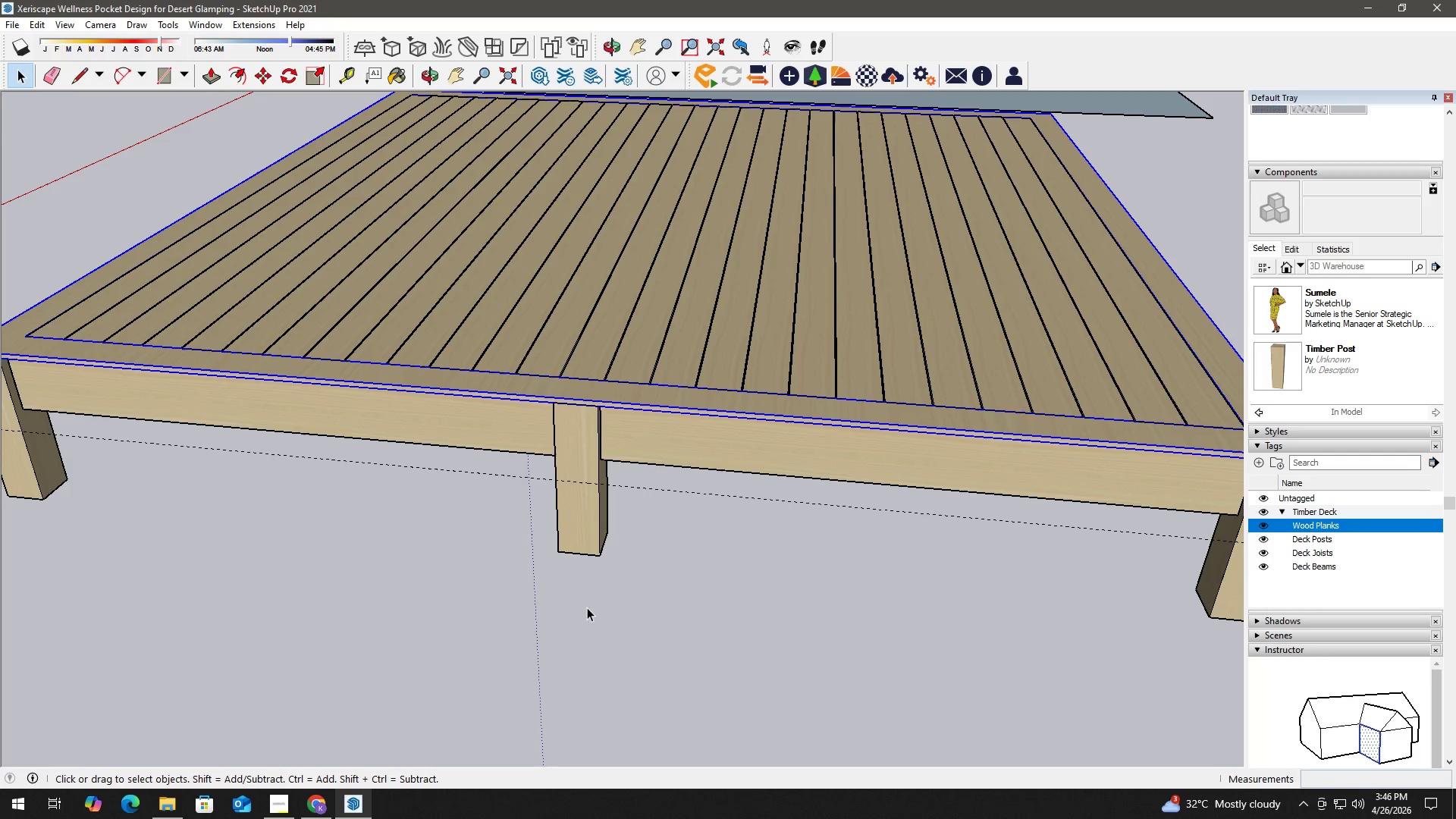 
wait(6.25)
 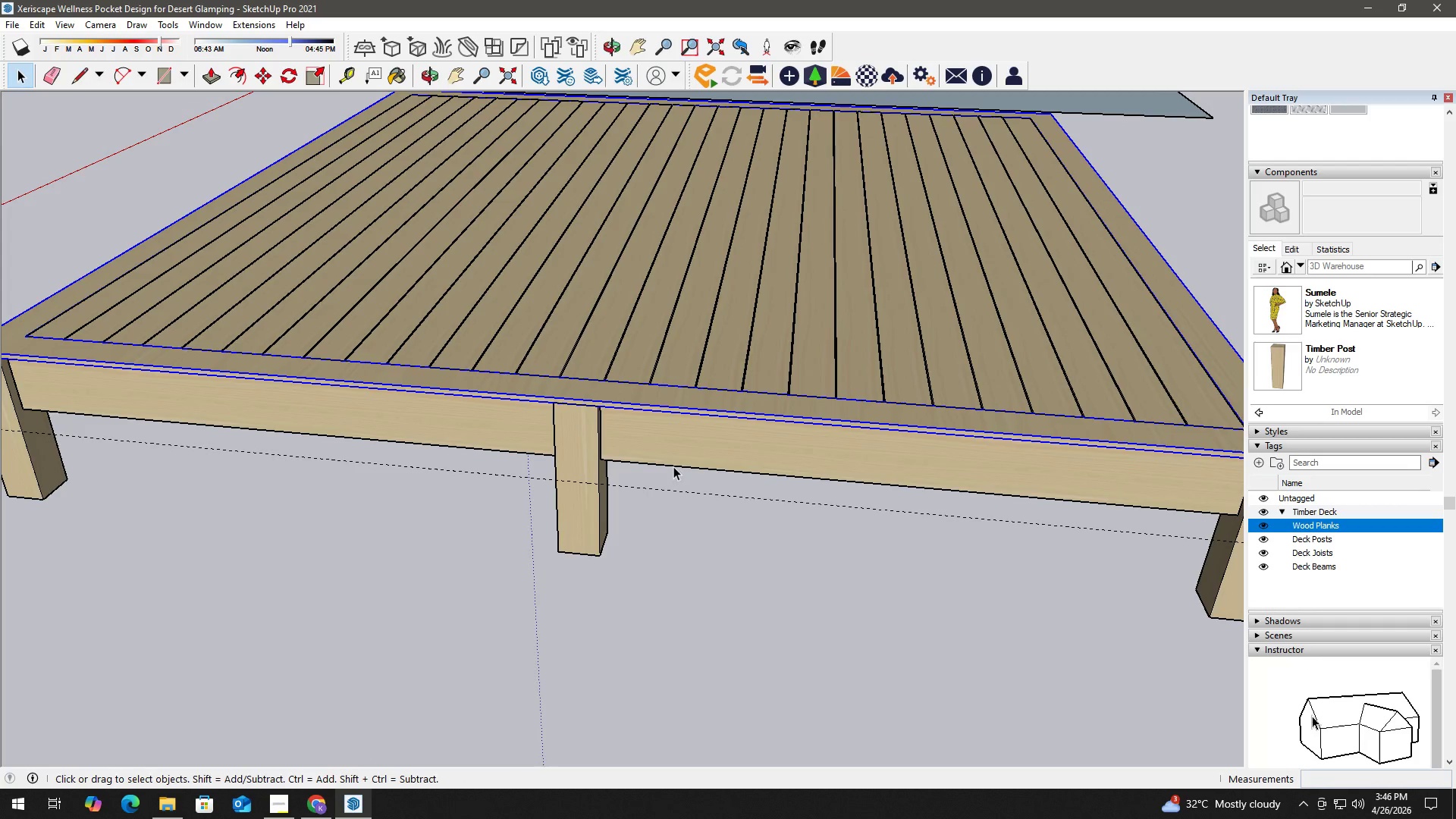 
scroll: coordinate [609, 585], scroll_direction: down, amount: 4.0
 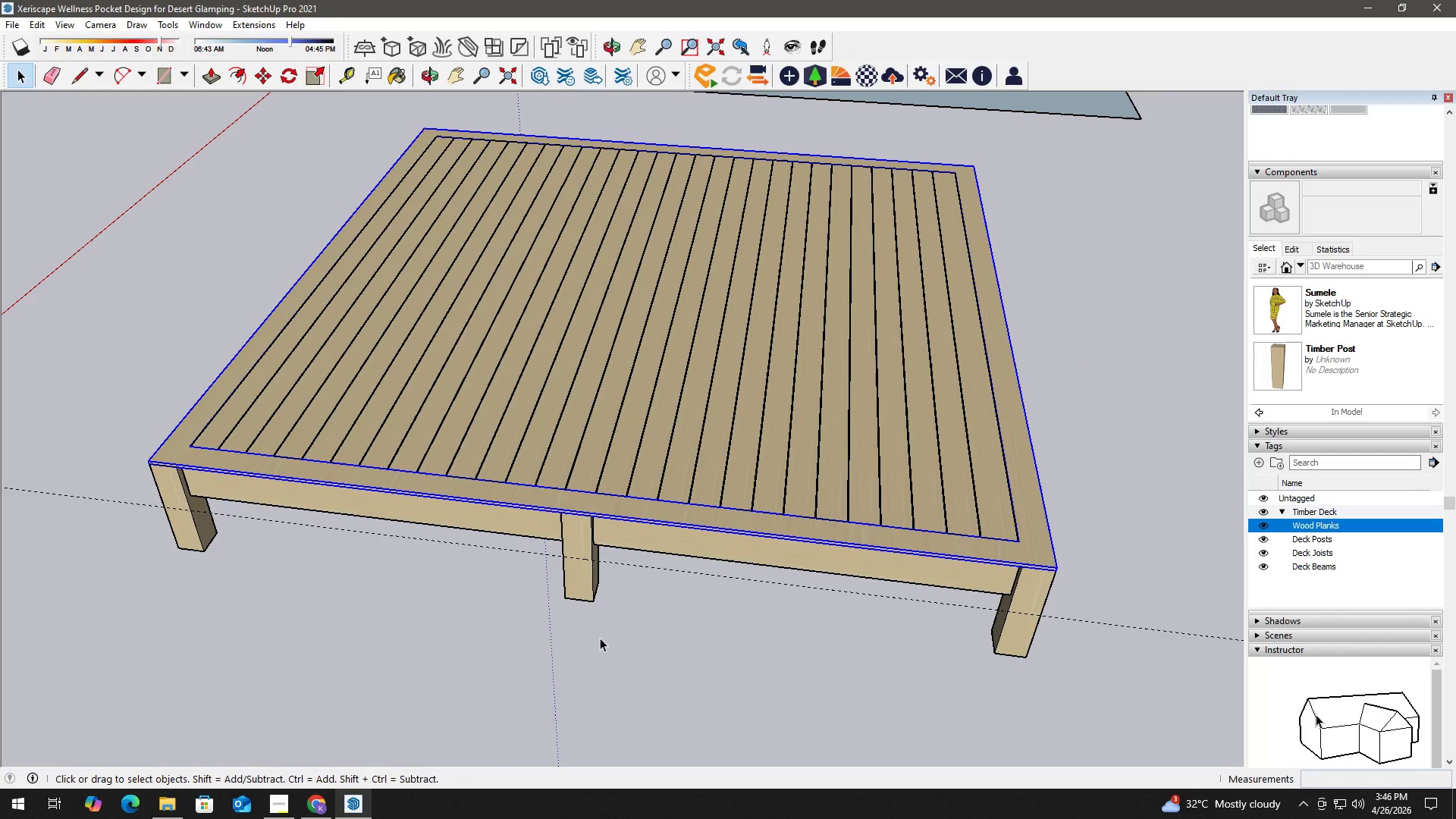 
key(T)
 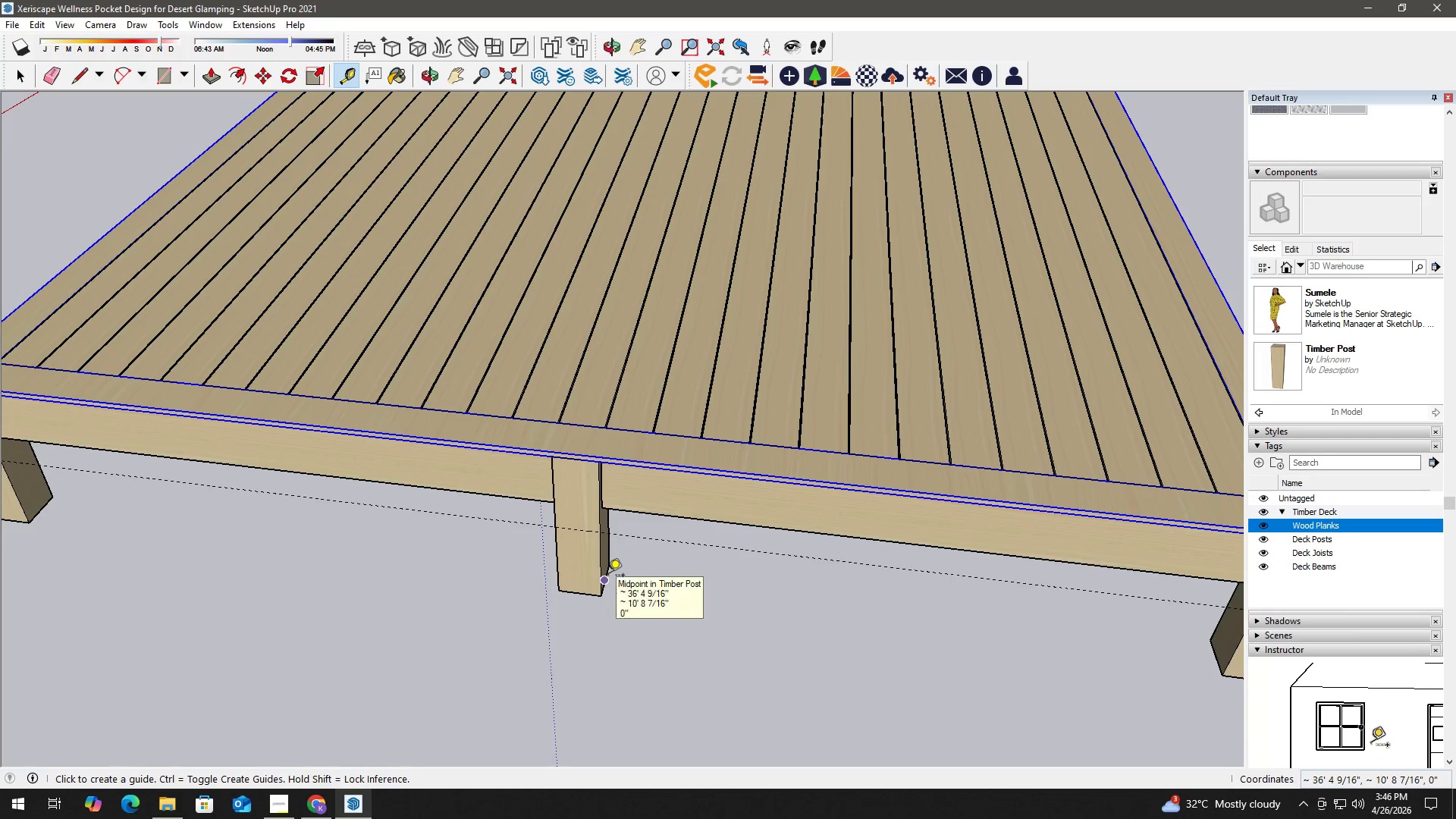 
scroll: coordinate [591, 601], scroll_direction: up, amount: 4.0
 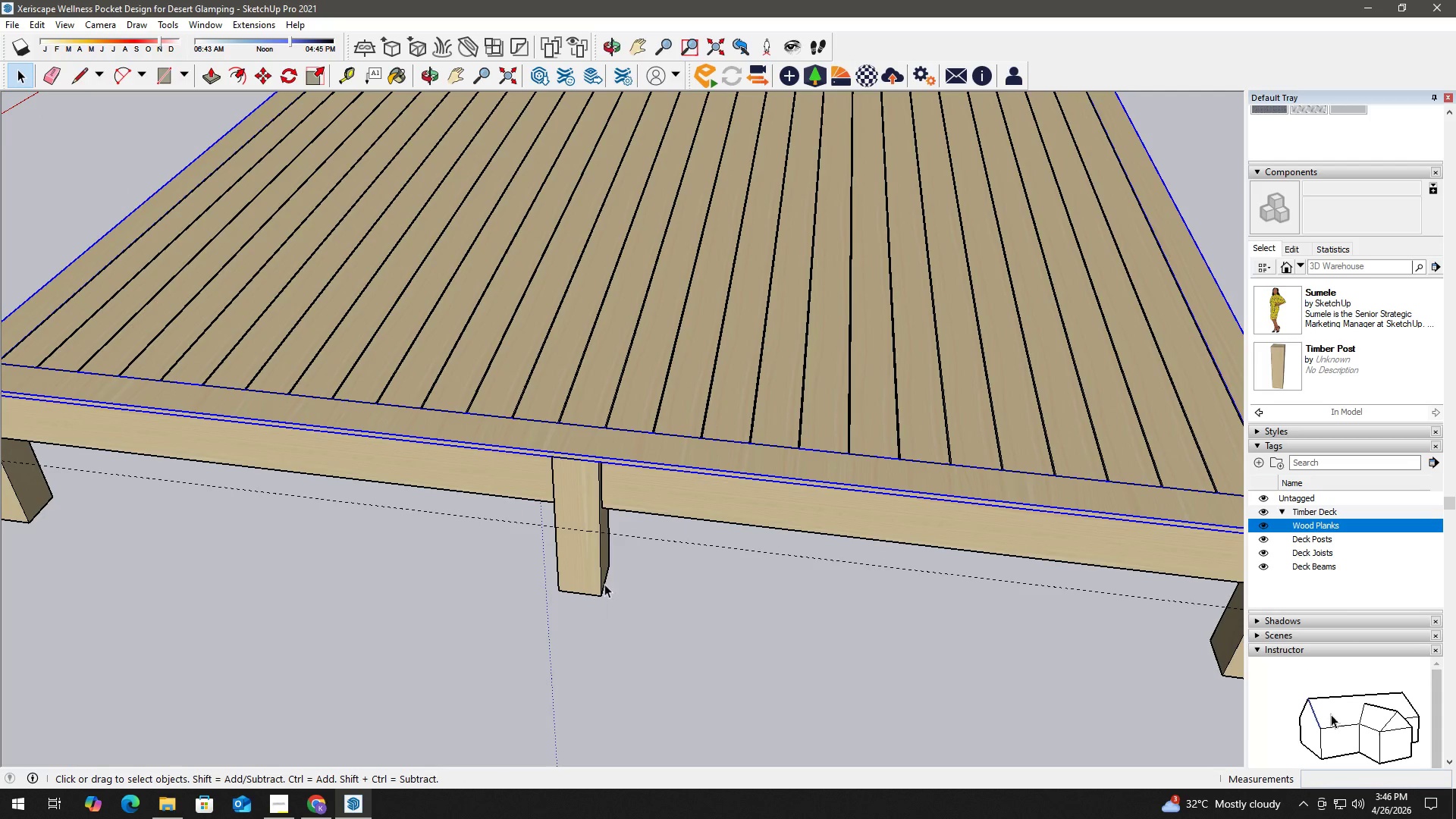 
left_click([608, 576])
 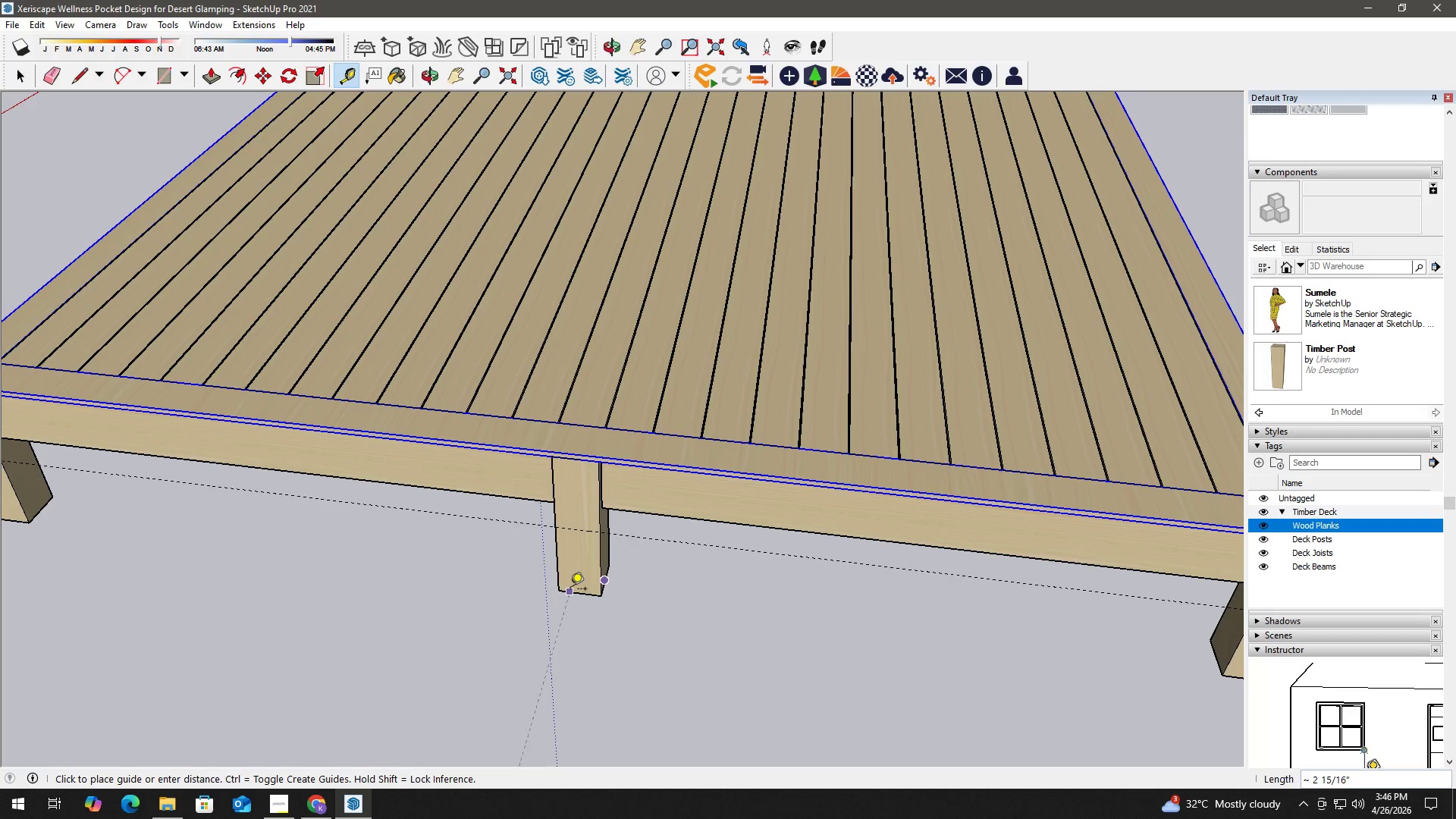 
left_click([579, 595])
 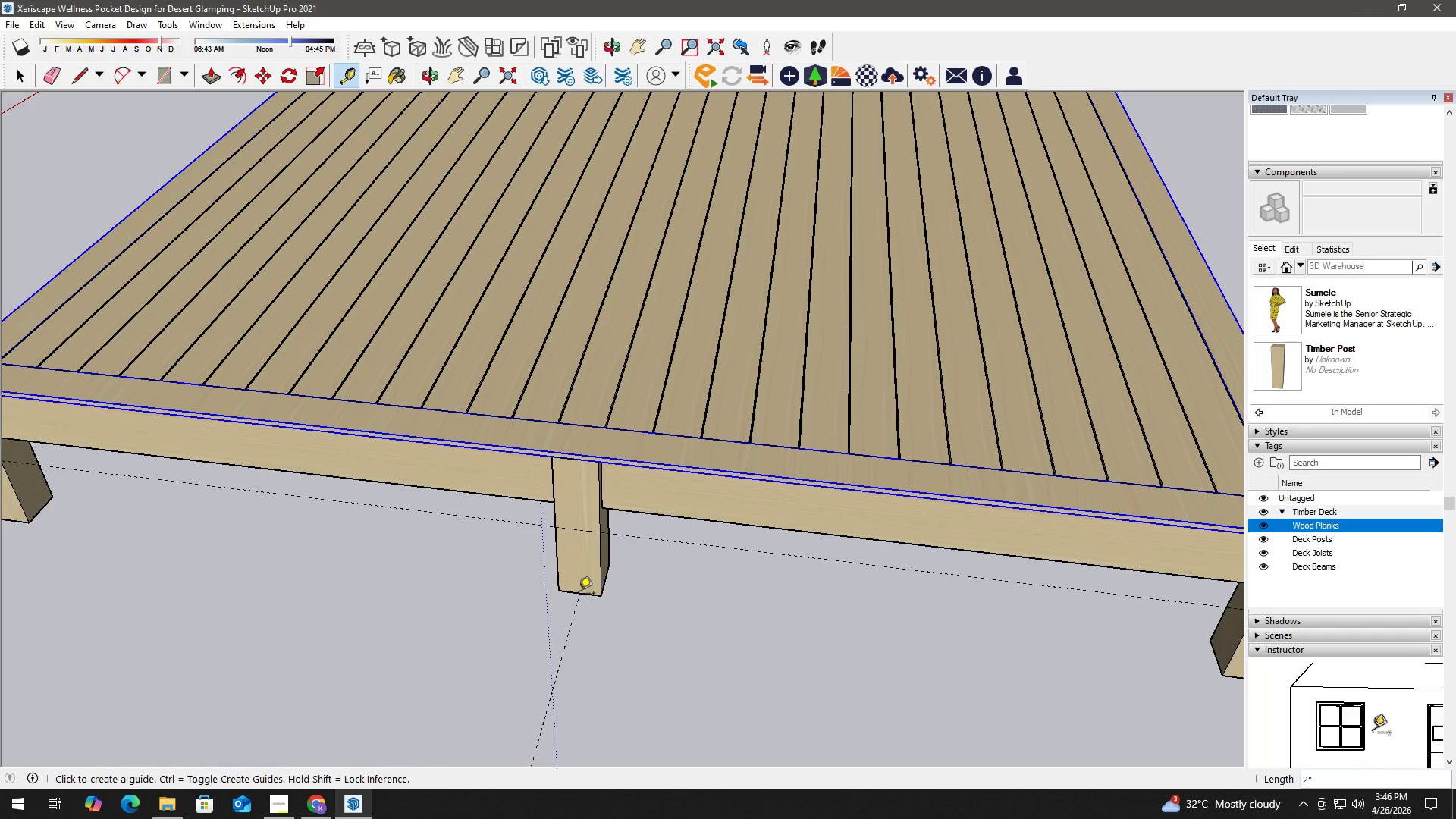 
key(Space)
 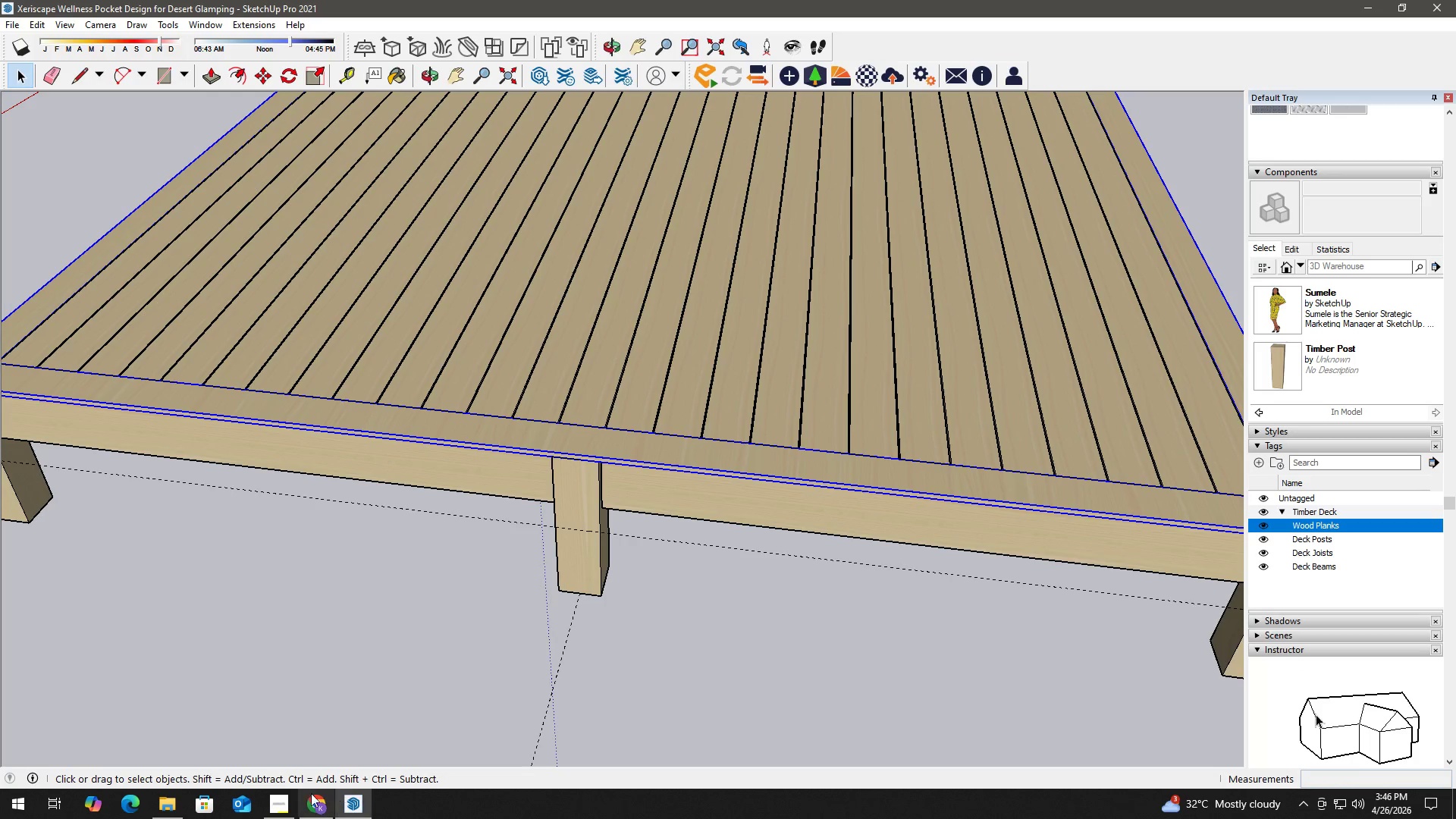 
left_click([284, 796])